 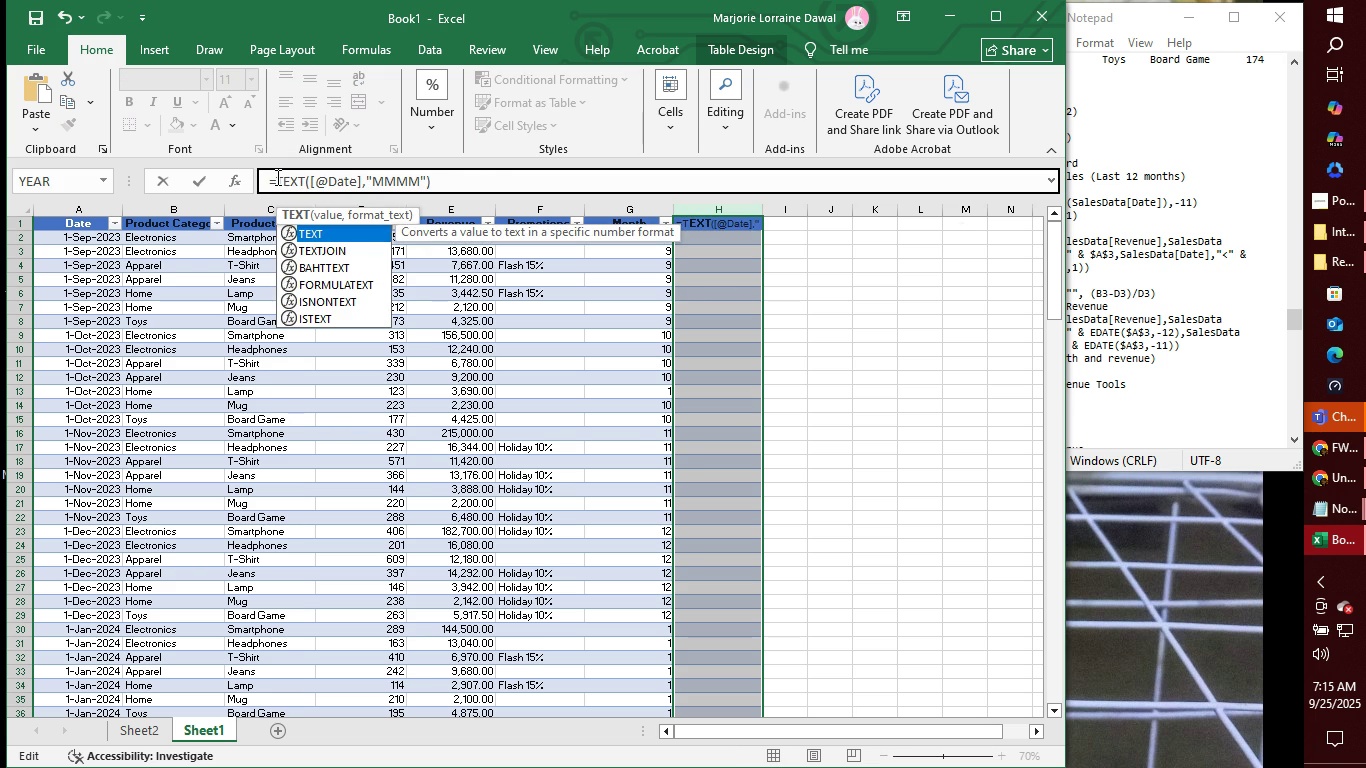 
left_click([419, 181])
 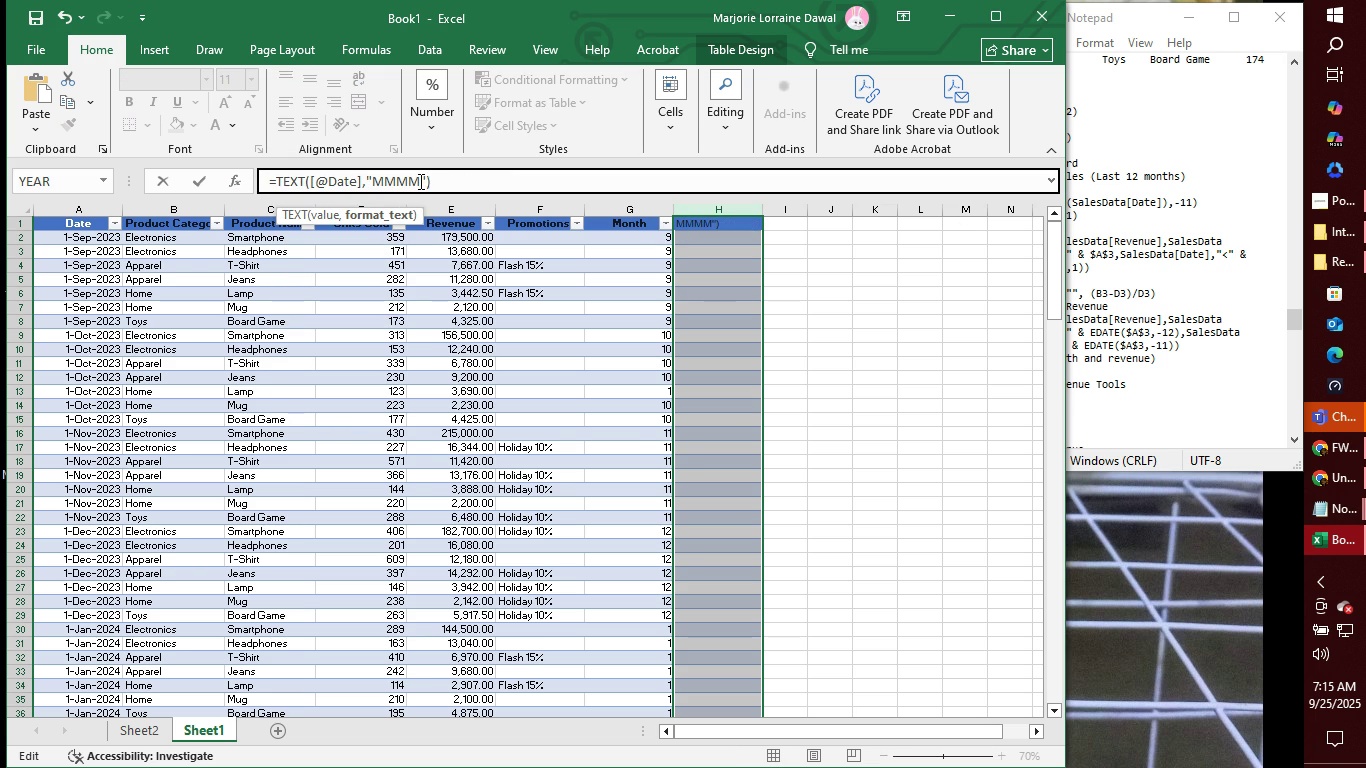 
key(Backspace)
key(Backspace)
key(Backspace)
key(Backspace)
type(yyyy)
 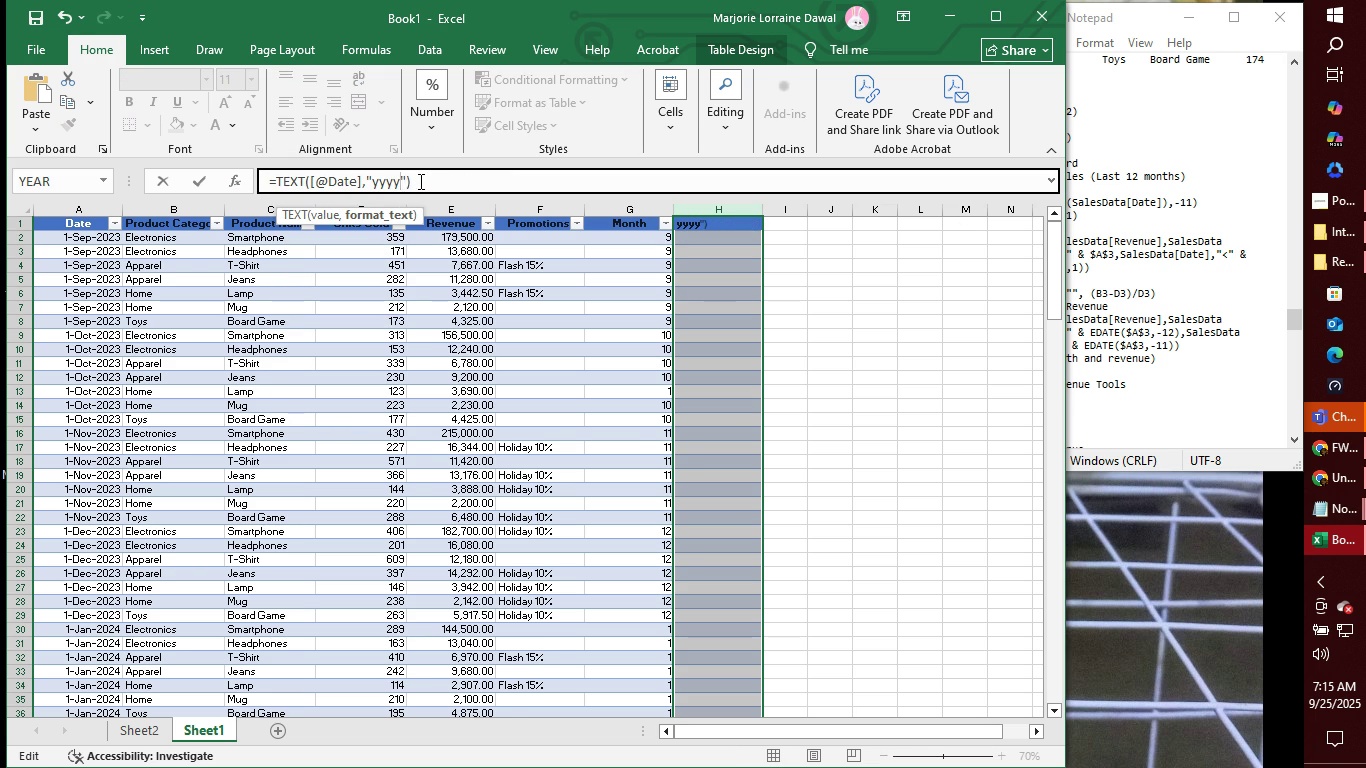 
key(Enter)
 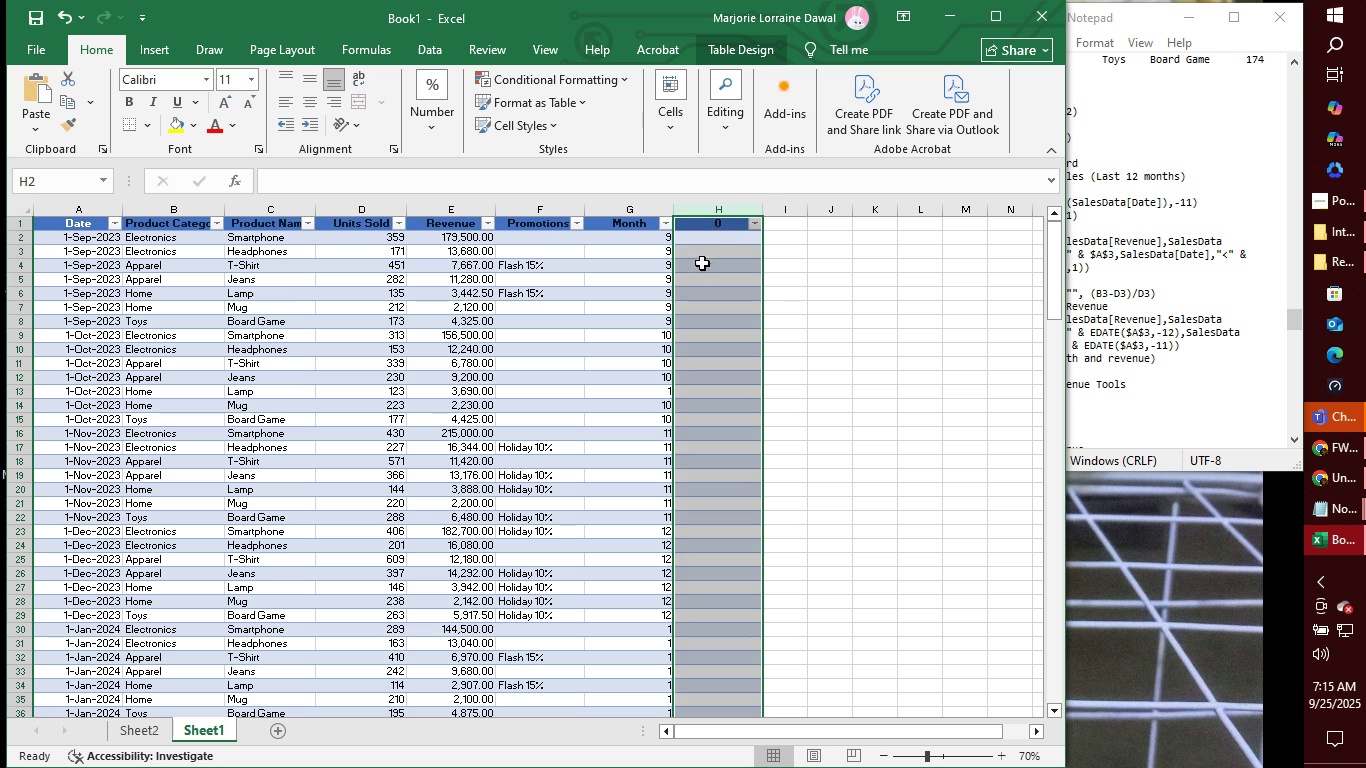 
left_click([720, 243])
 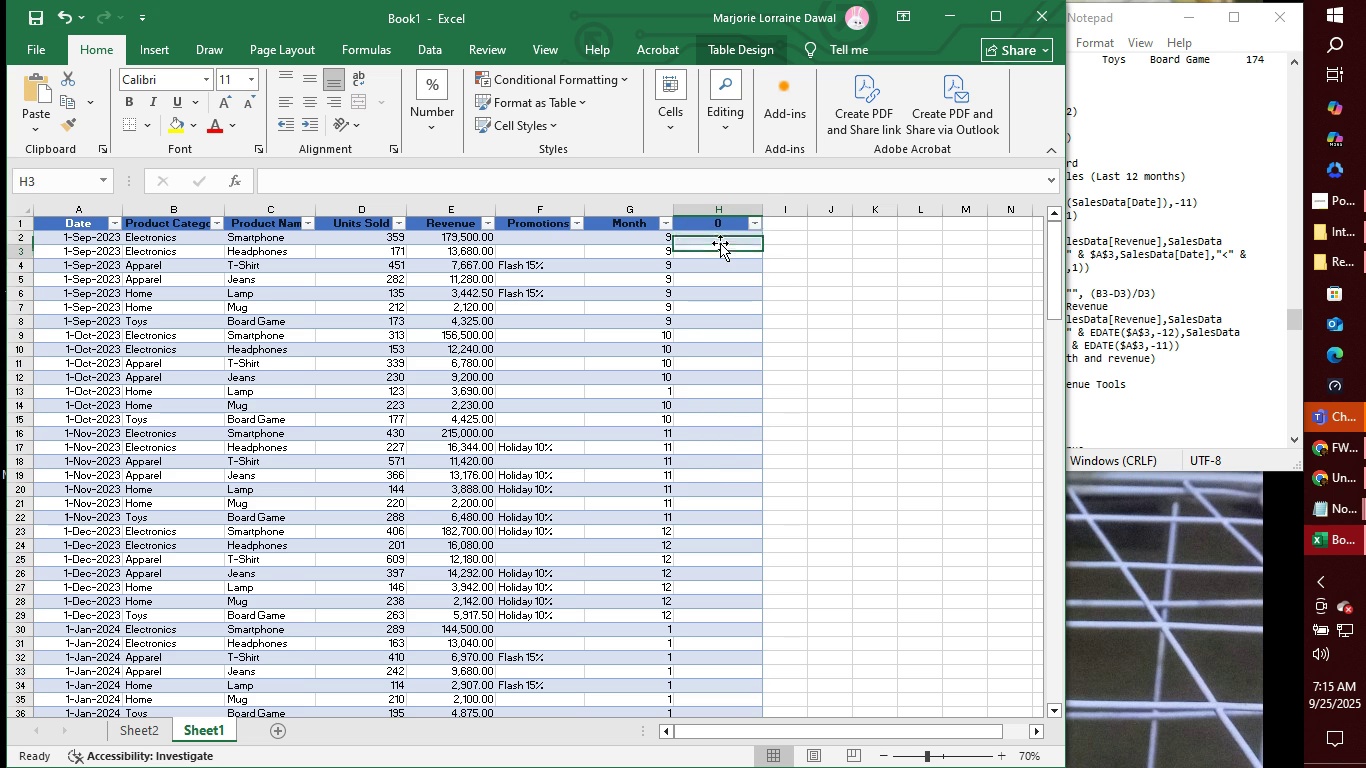 
key(Enter)
 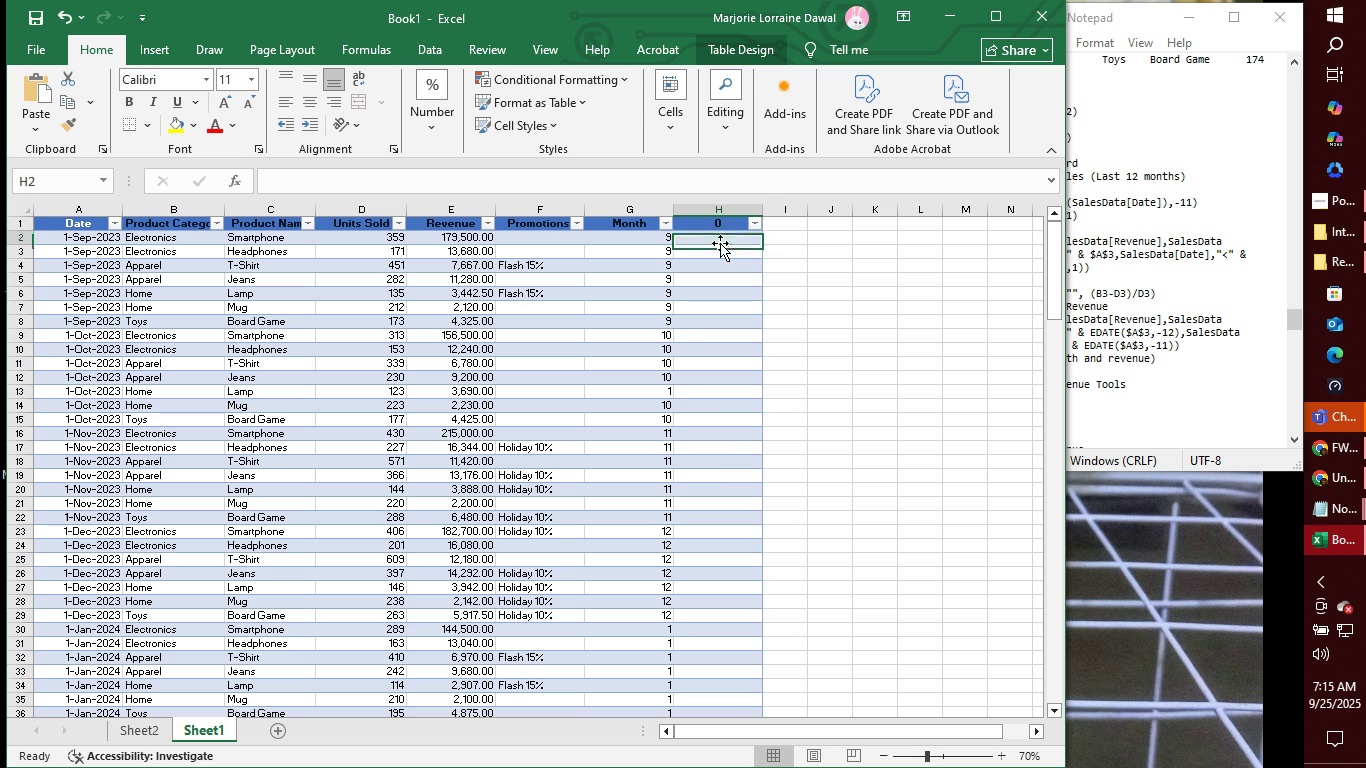 
key(ArrowUp)
 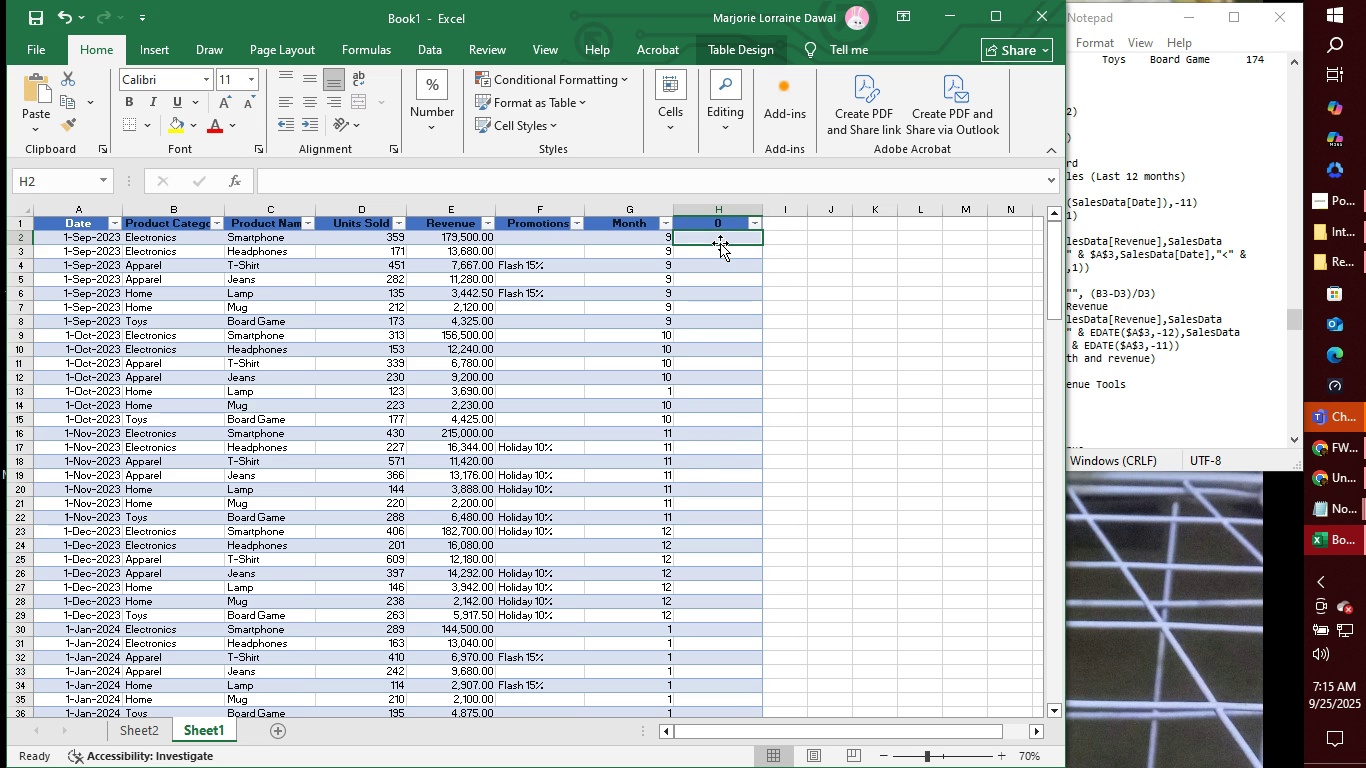 
key(Shift+ShiftRight)
 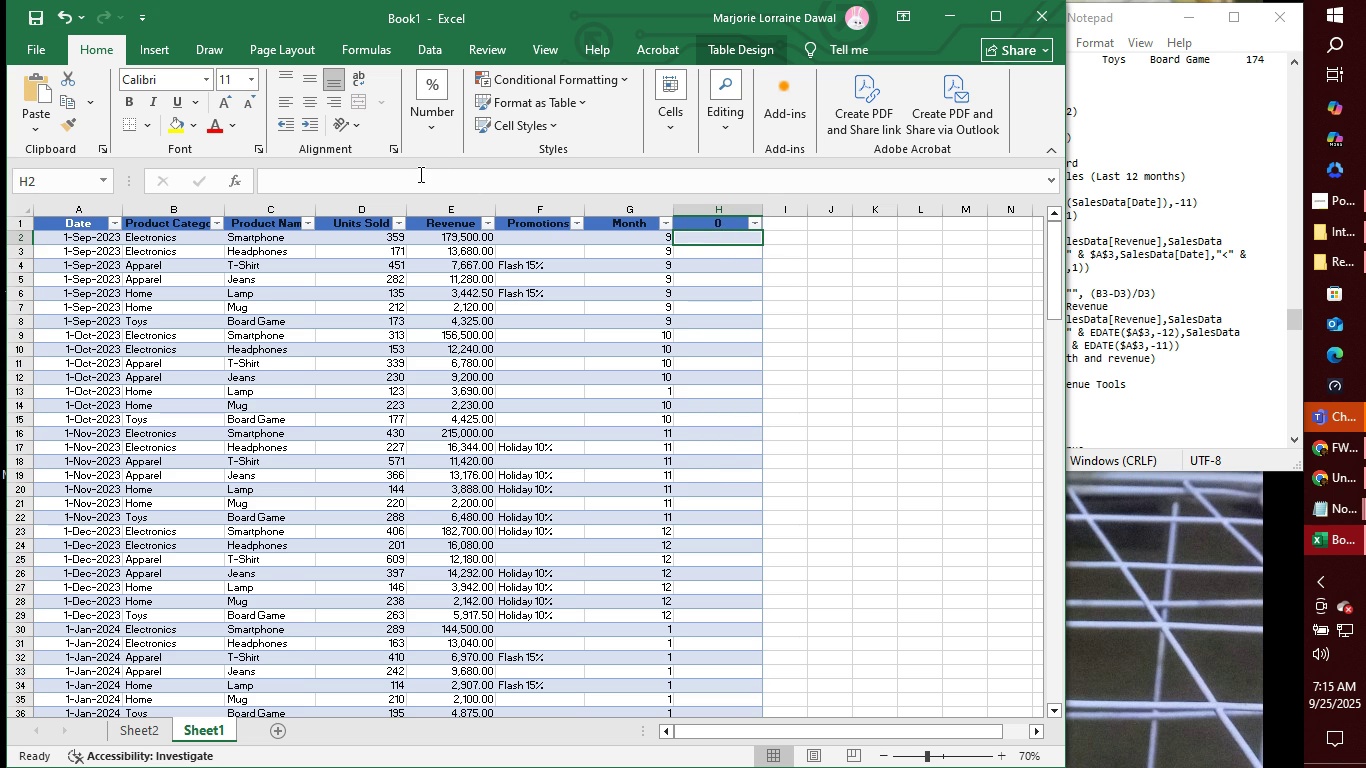 
left_click([412, 176])
 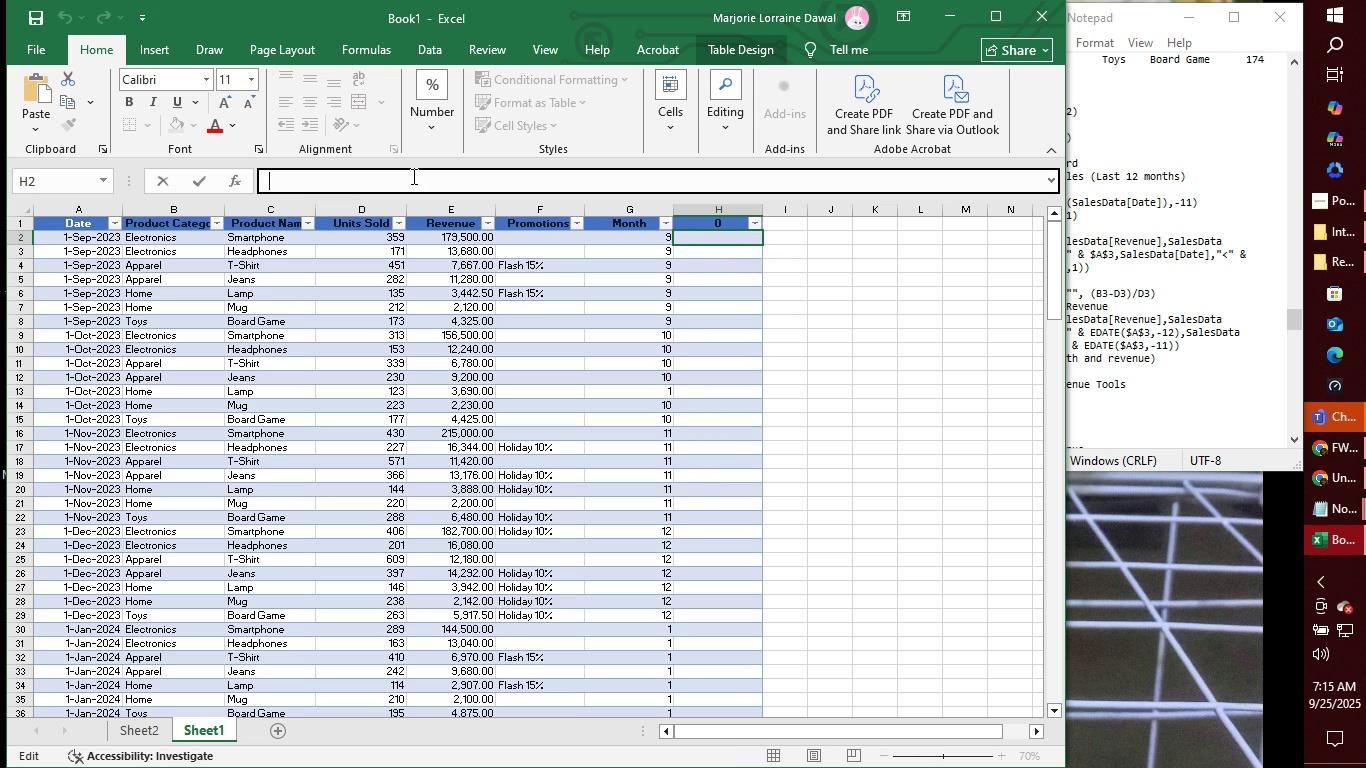 
type(=year($a$2))